 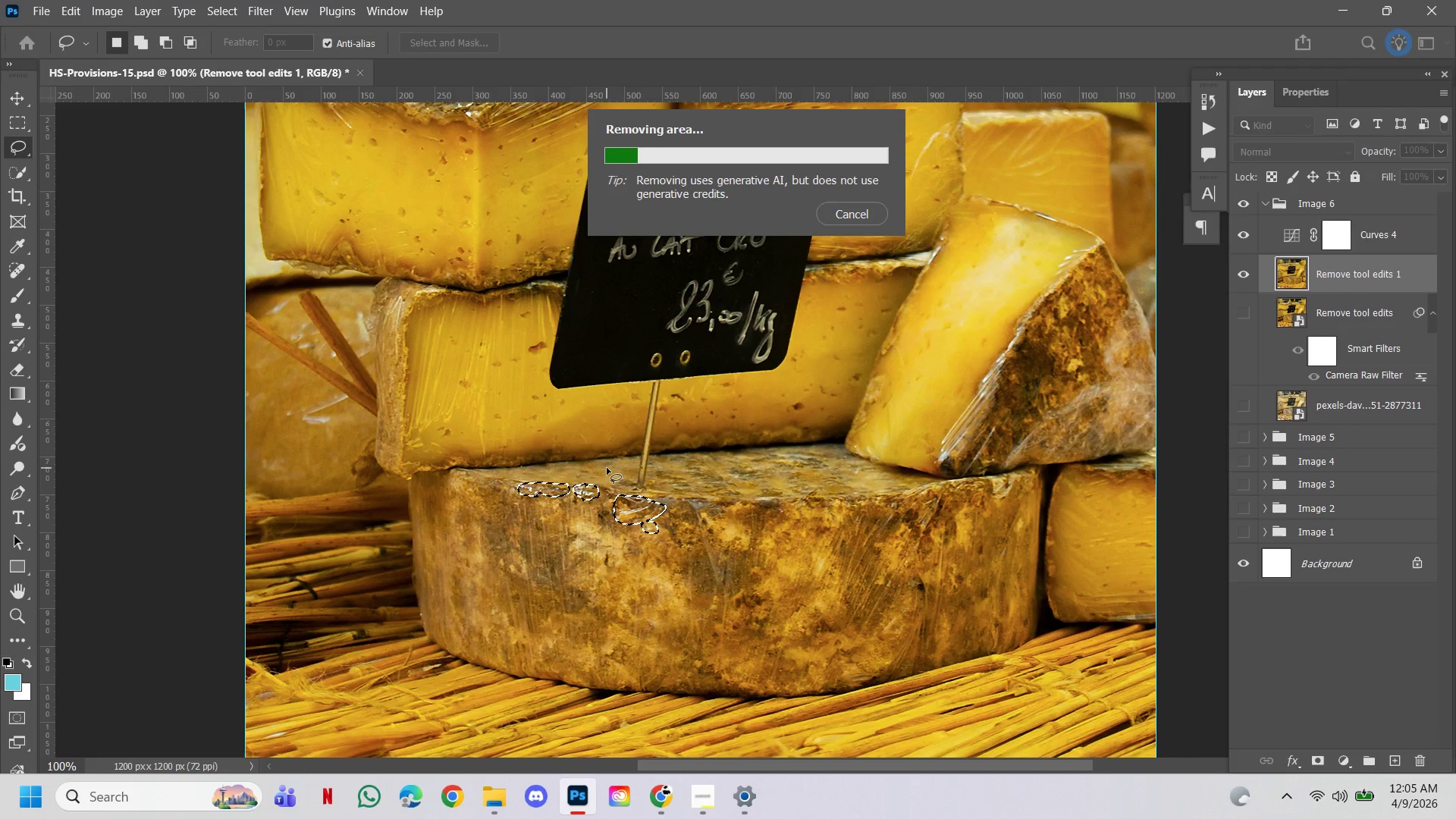 
hold_key(key=Space, duration=3.31)
 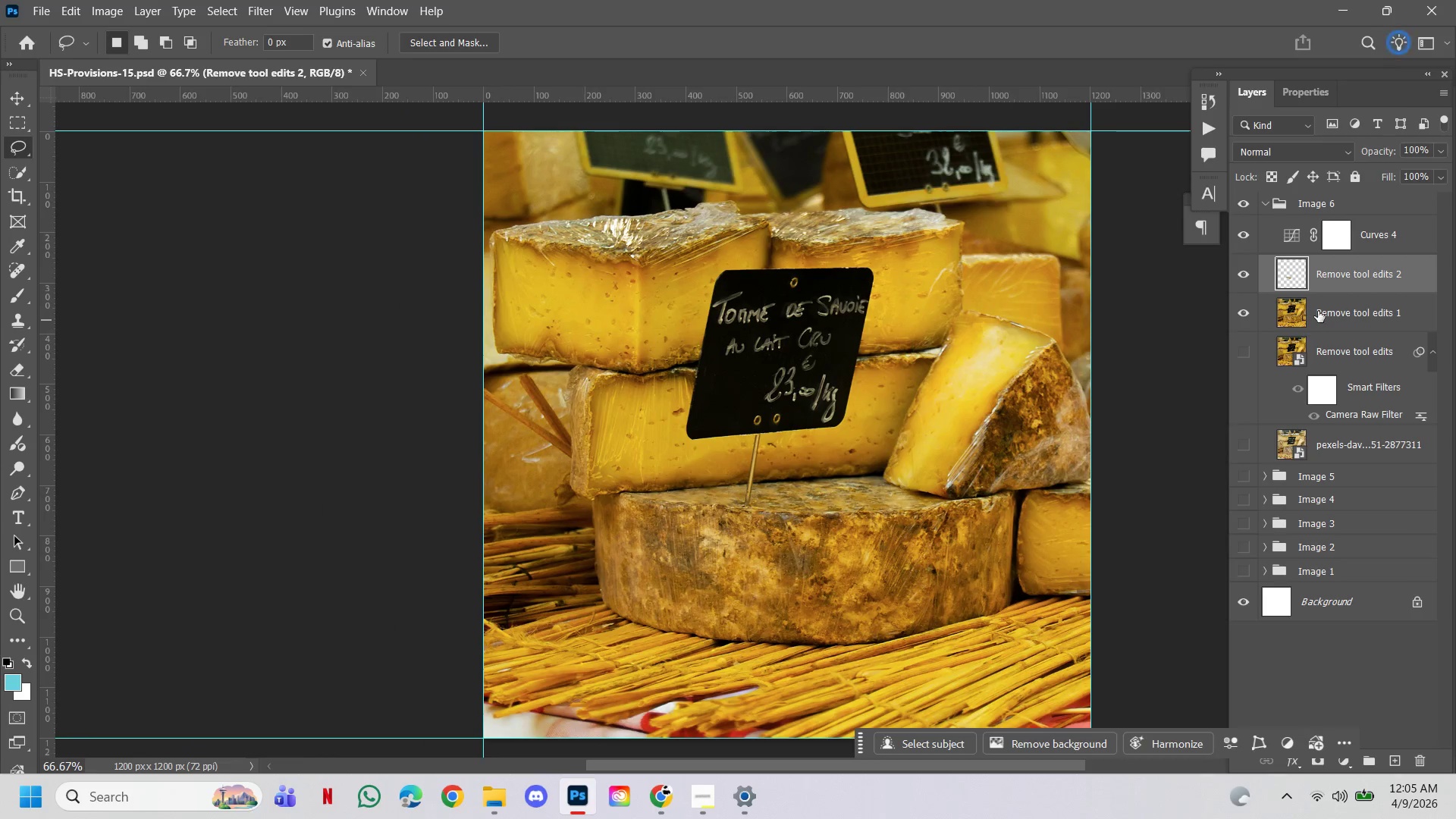 
left_click([713, 504])
 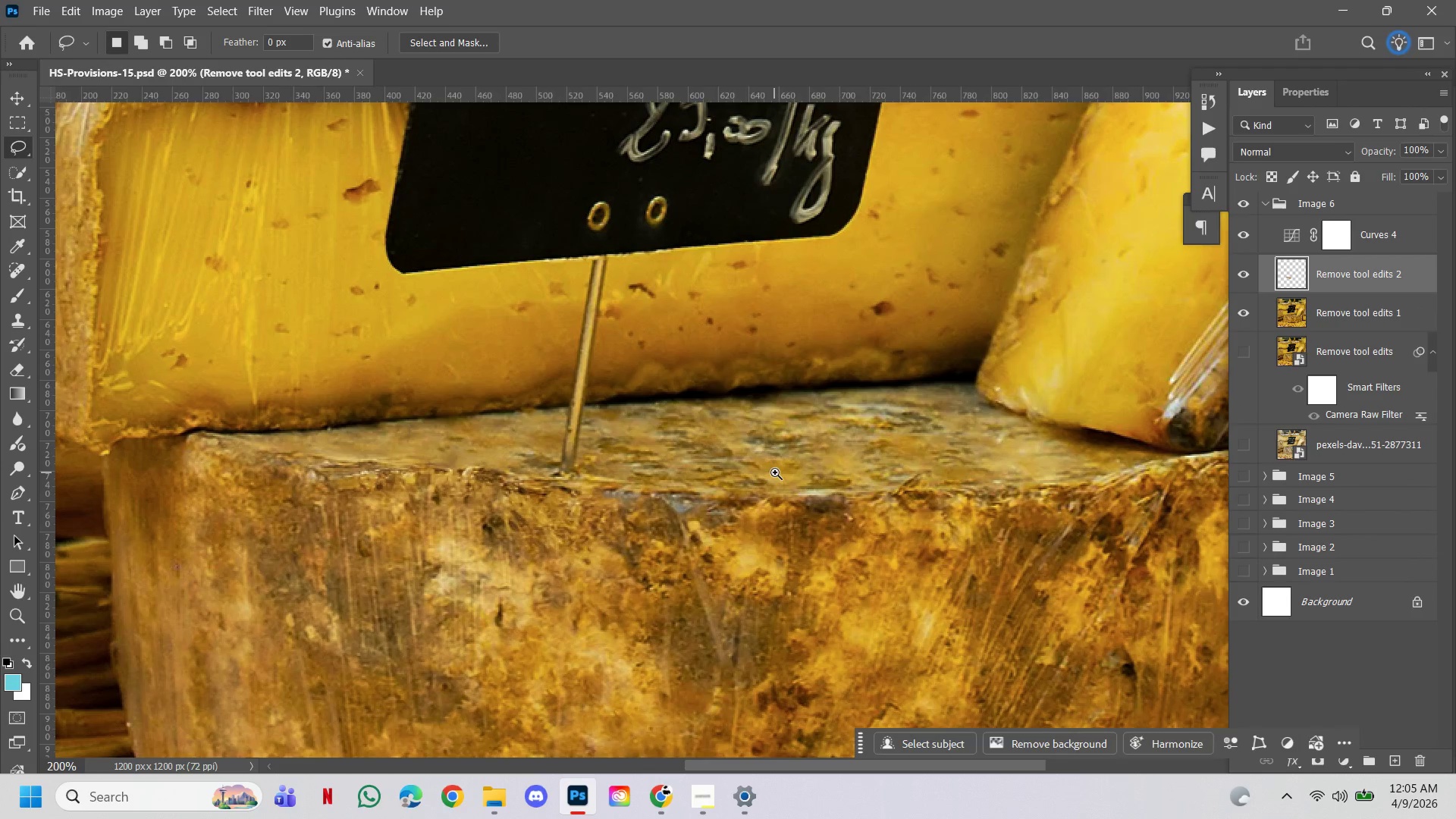 
hold_key(key=AltLeft, duration=1.38)
left_click([775, 472])
 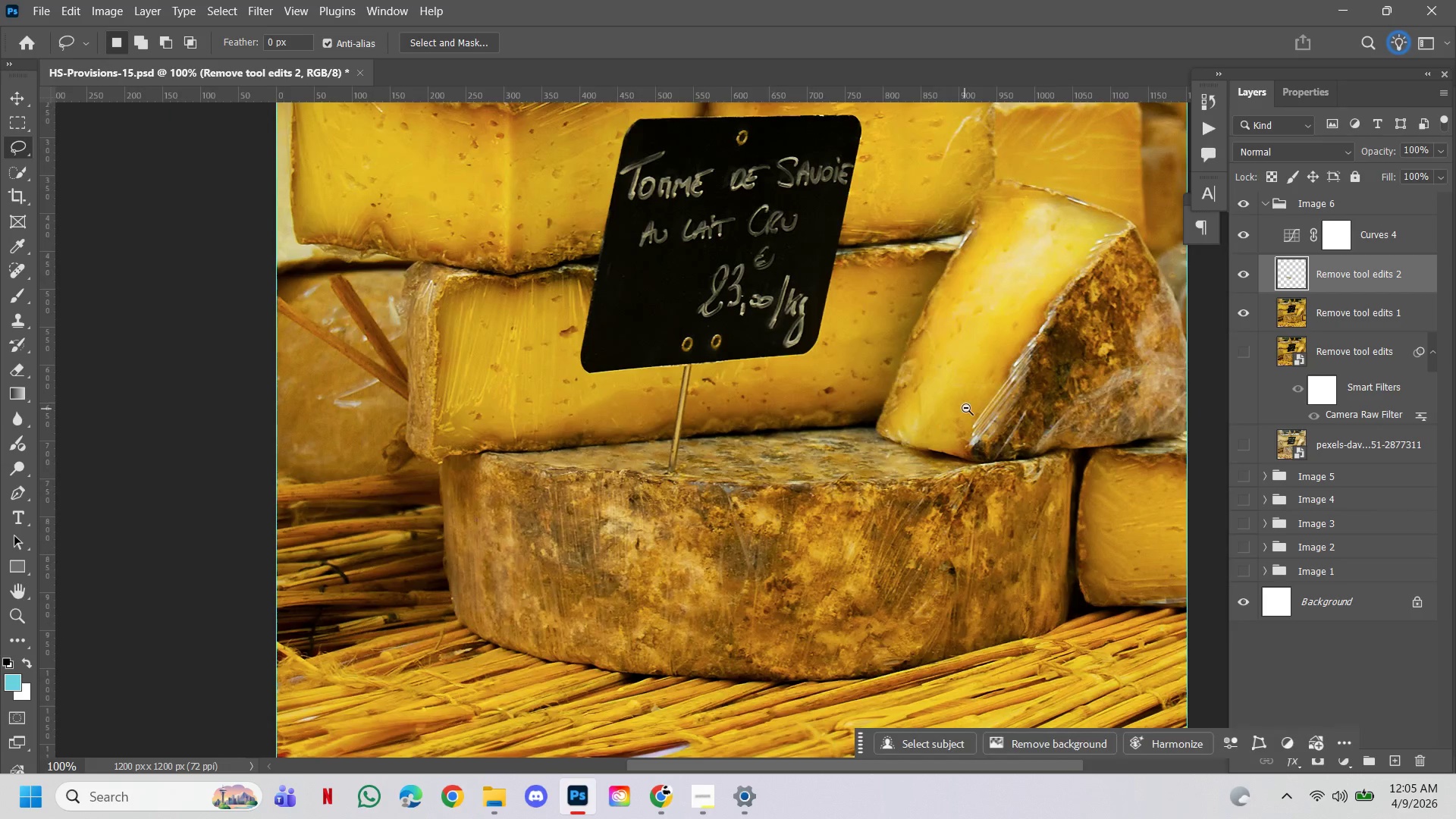 
left_click([966, 408])
 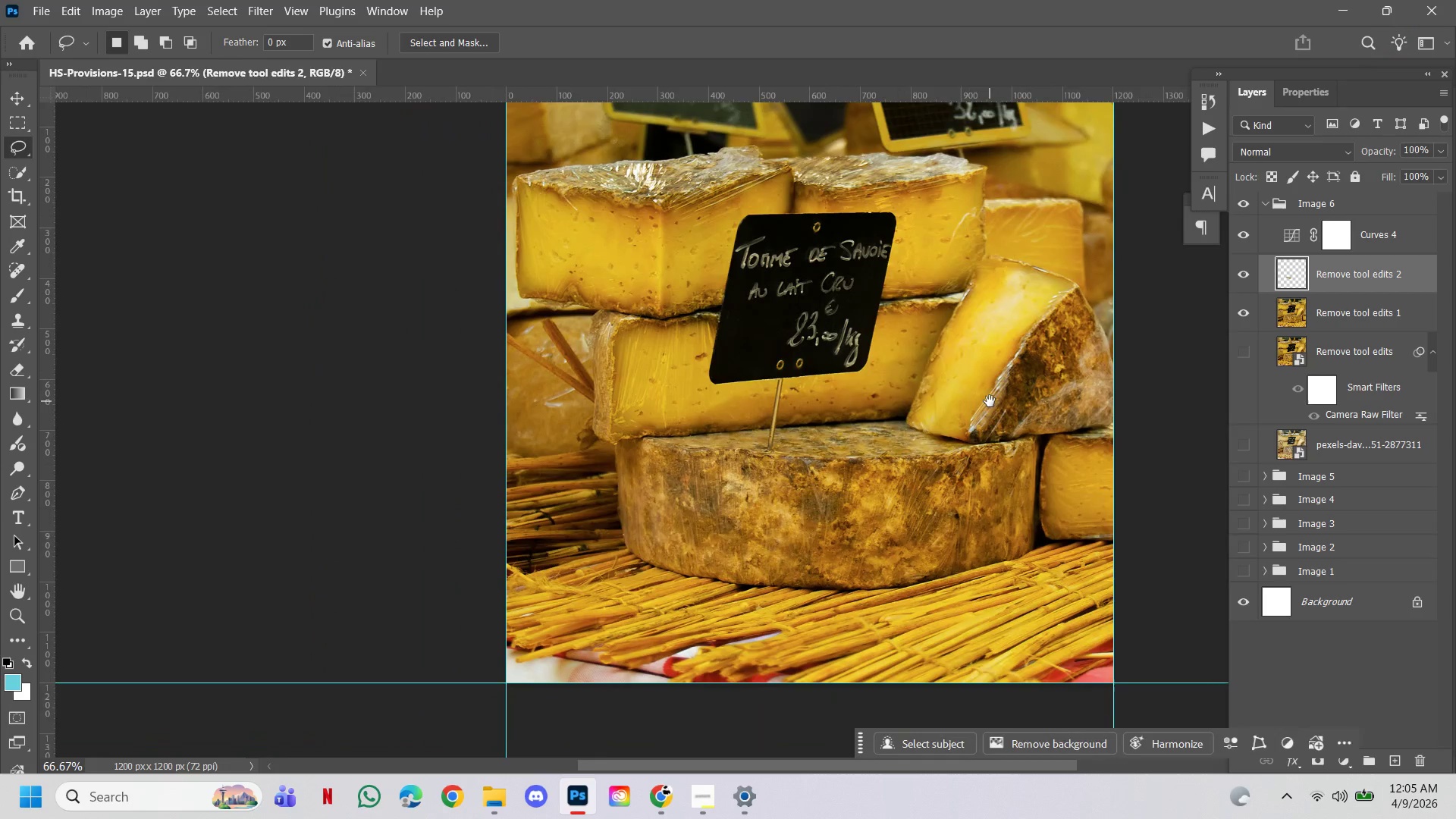 
left_click_drag(start_coordinate=[990, 402], to_coordinate=[967, 457])
 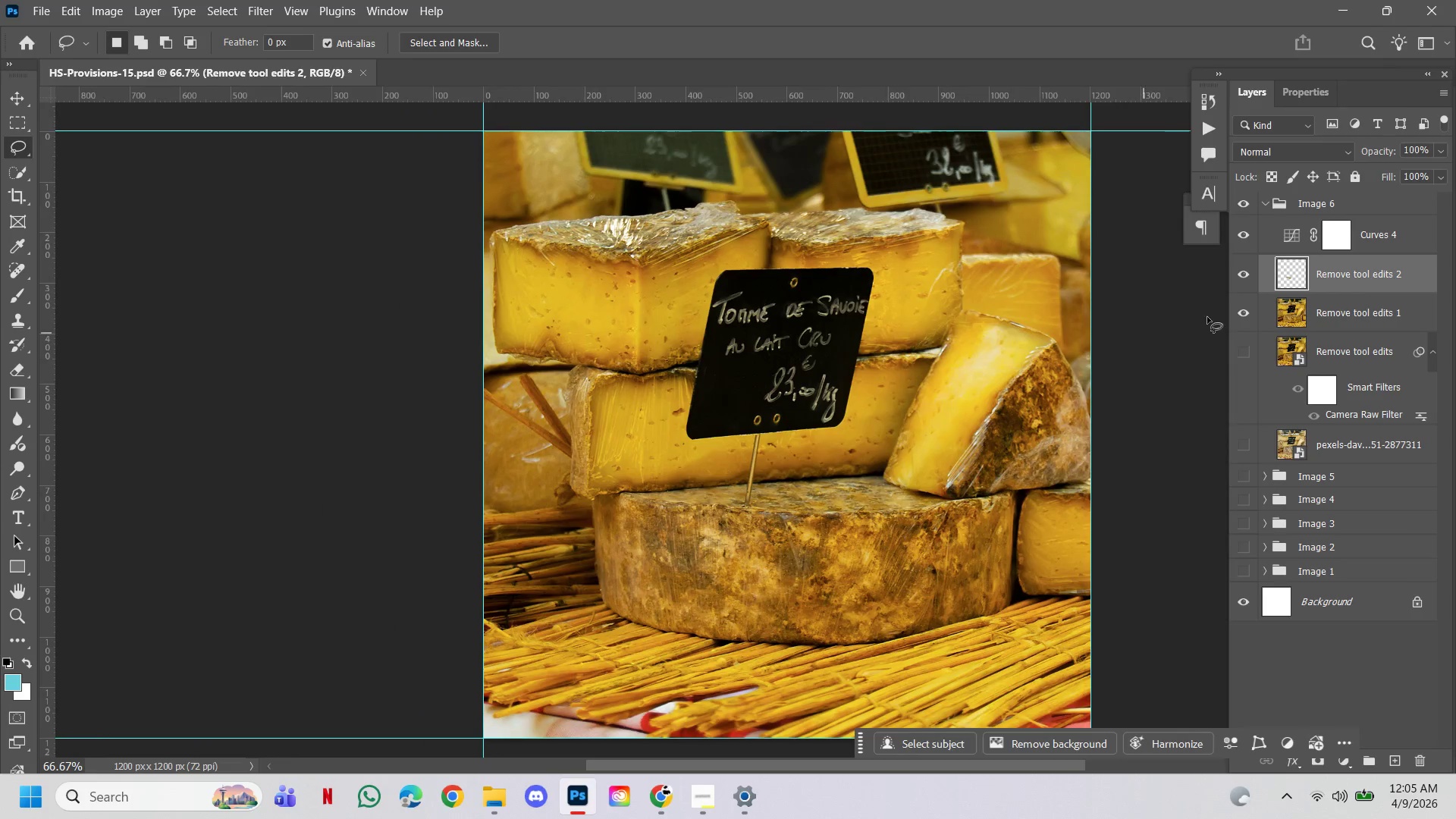 
left_click([1318, 311])
 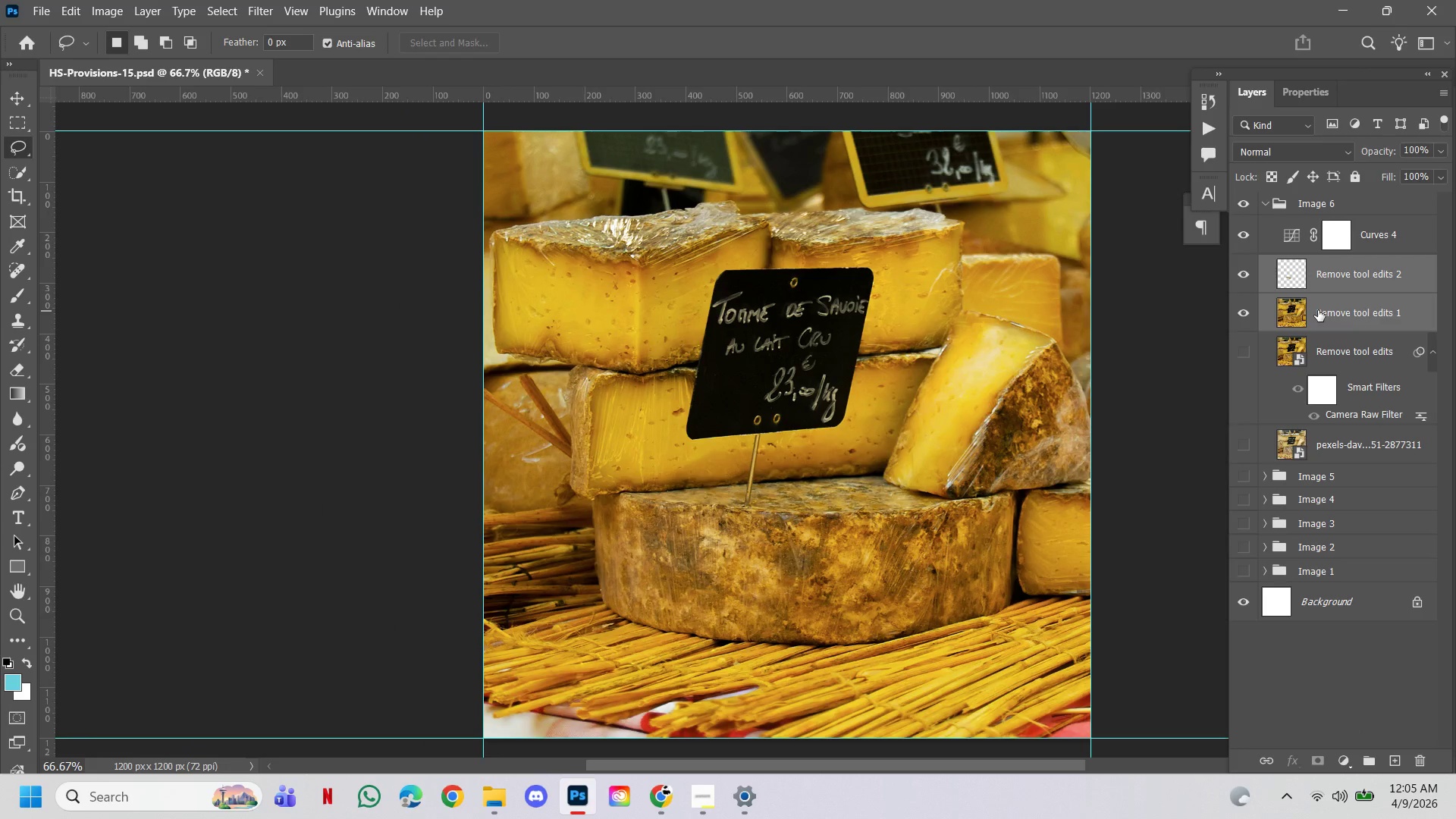 
key(Control+E)
 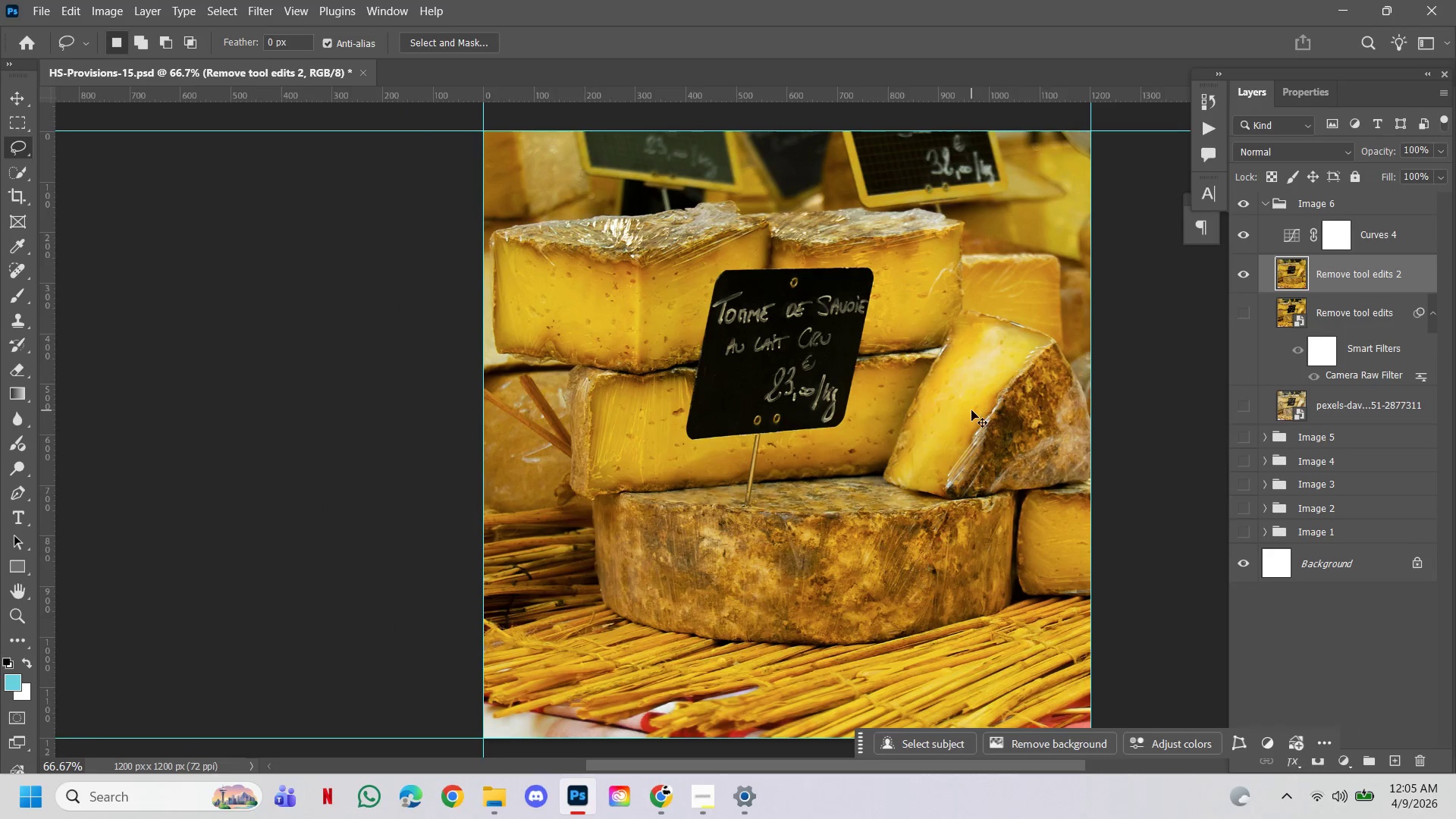 
hold_key(key=AltLeft, duration=0.36)
 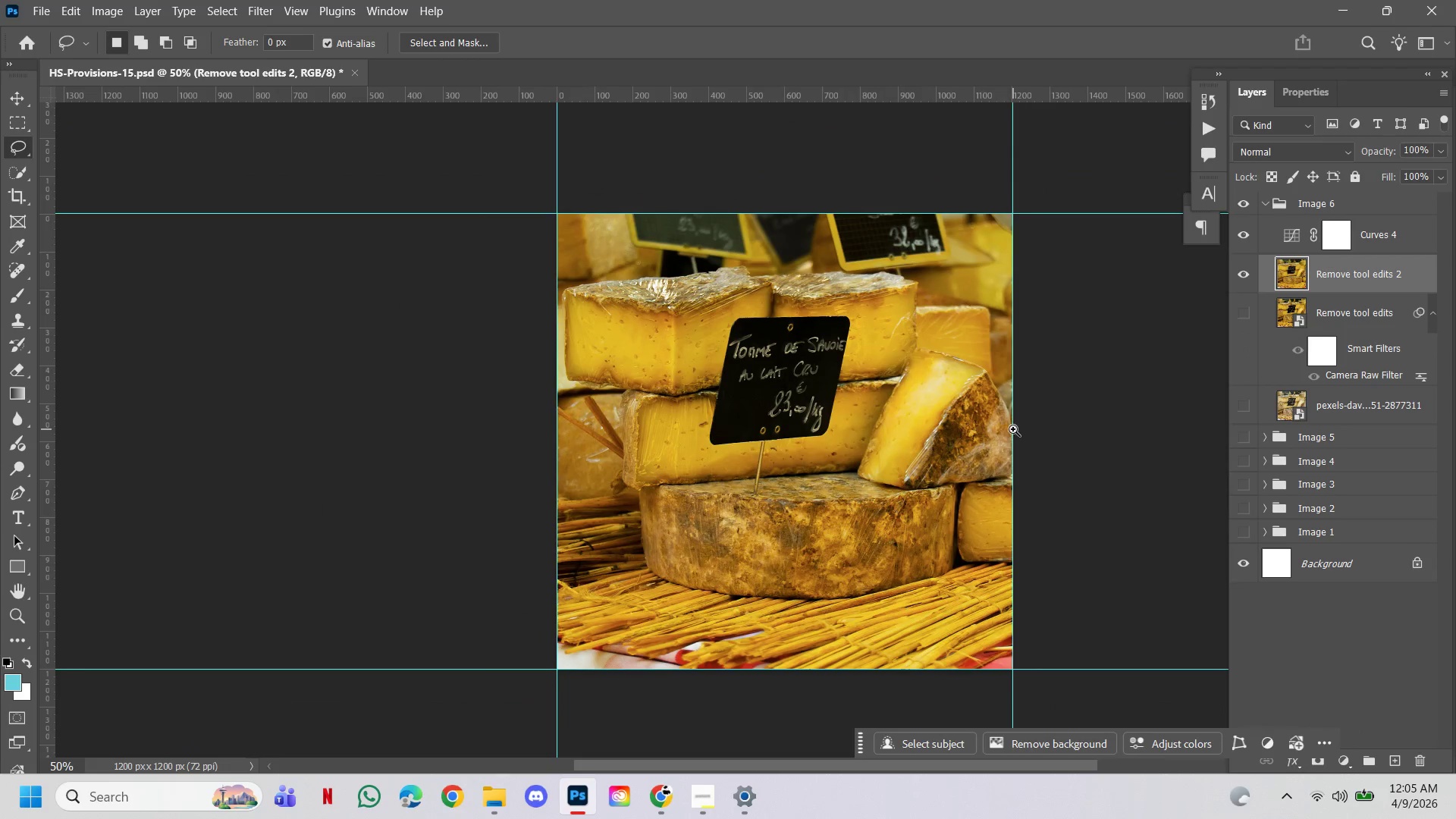 
hold_key(key=Space, duration=1.52)
 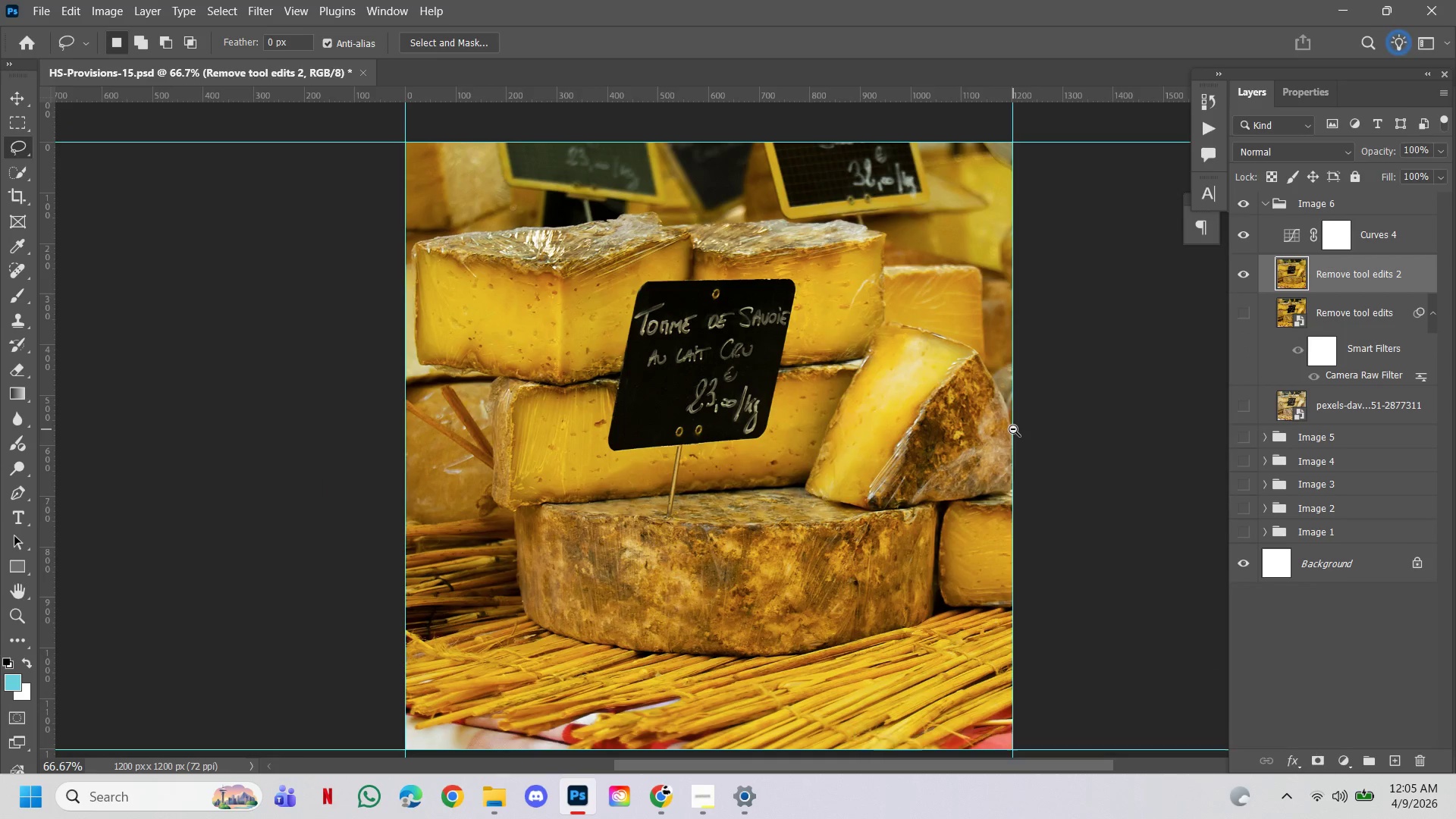 
left_click([777, 462])
 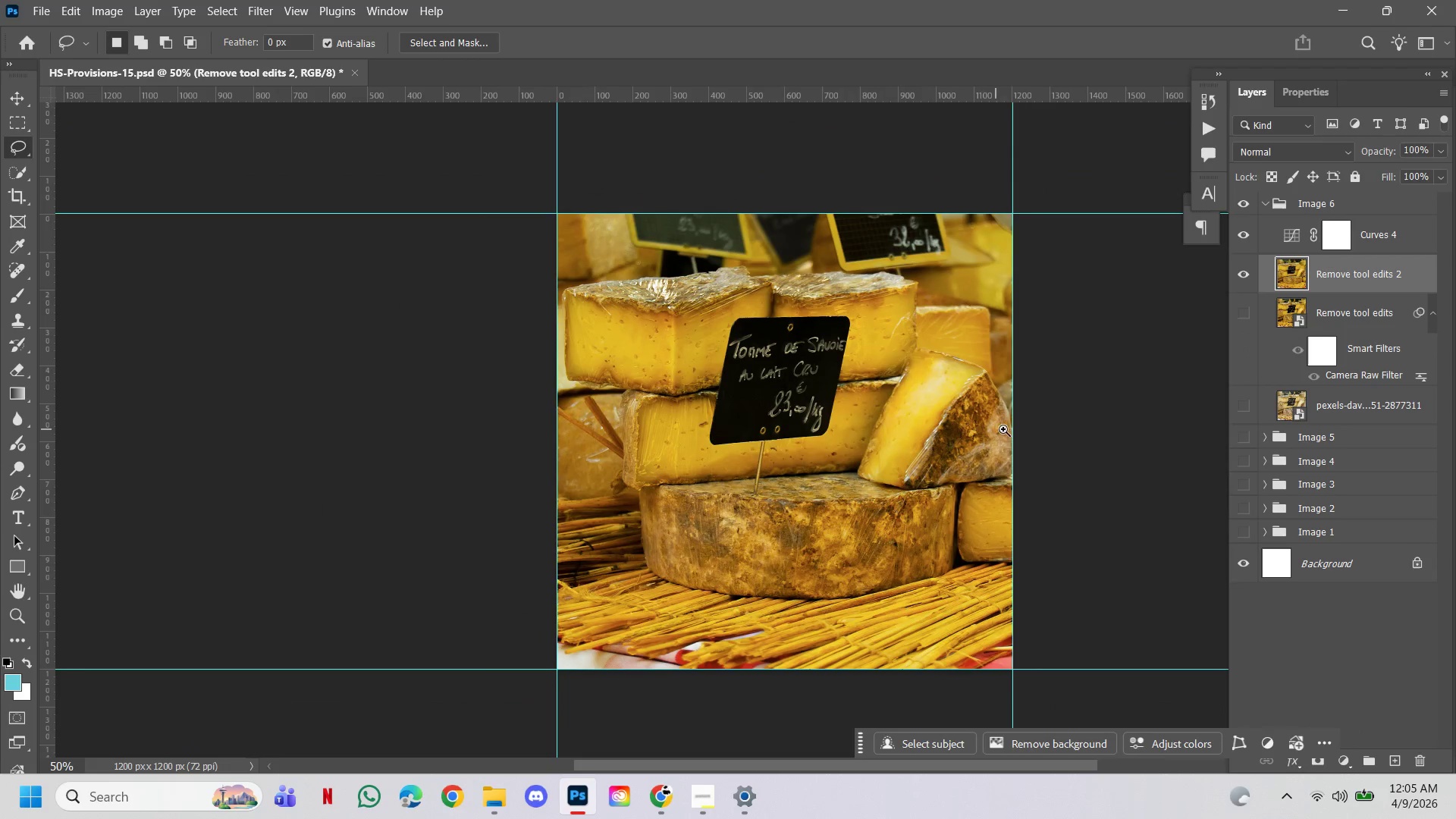 
left_click([1013, 429])
 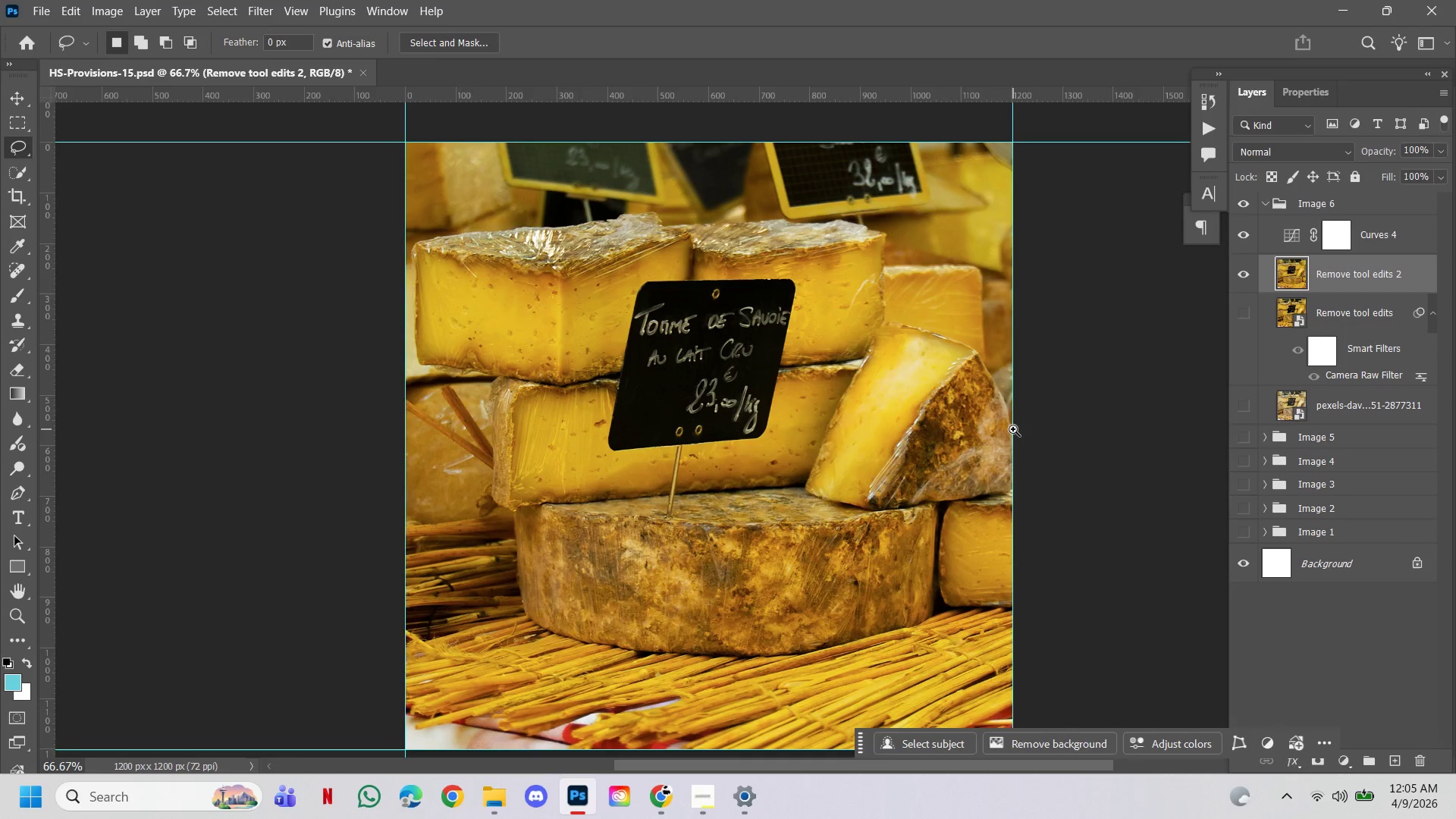 
hold_key(key=Space, duration=0.78)
 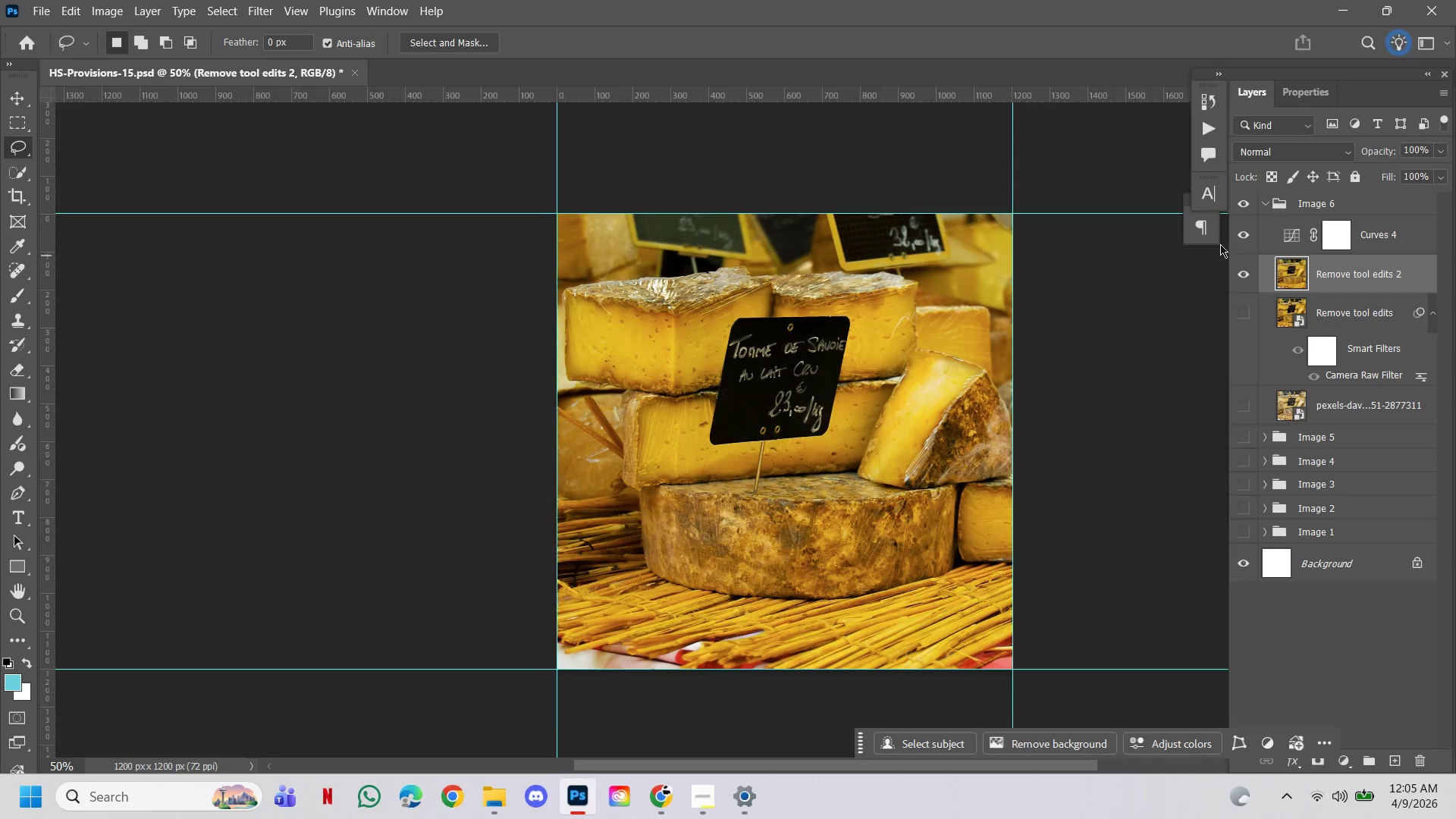 
hold_key(key=AltLeft, duration=0.53)
left_click([1013, 429])
 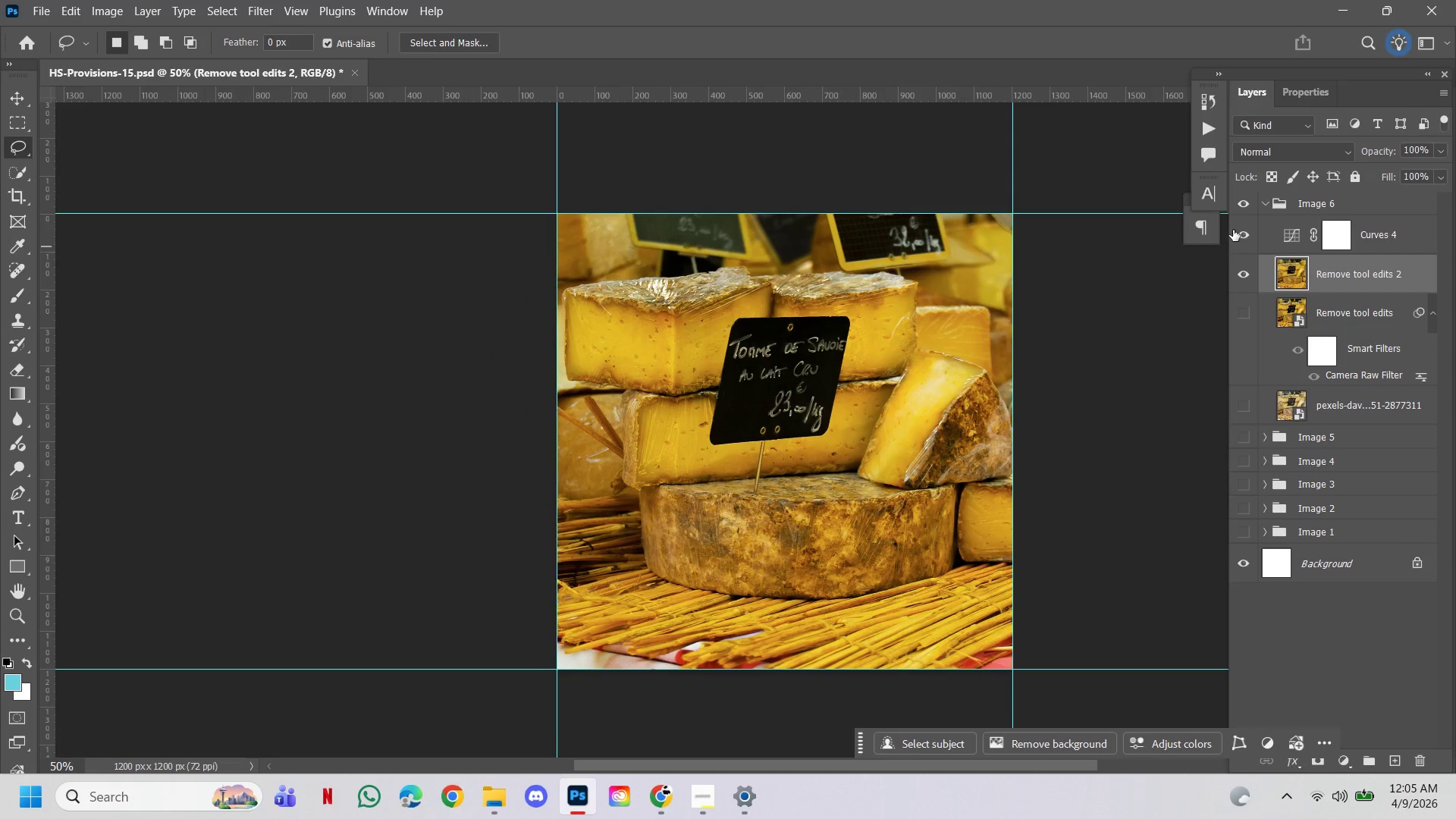 
left_click([1244, 239])
 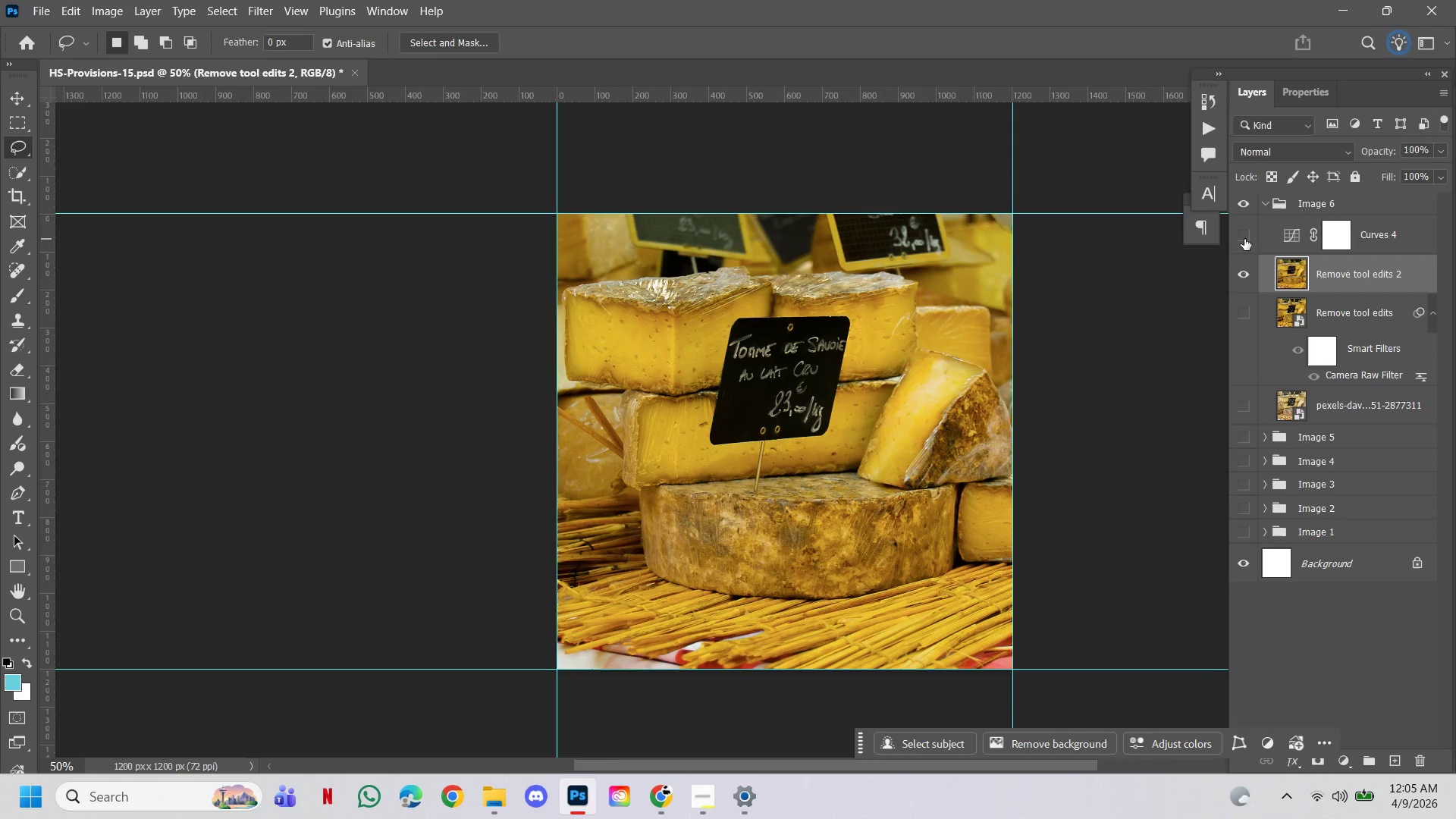 
left_click([1244, 239])
 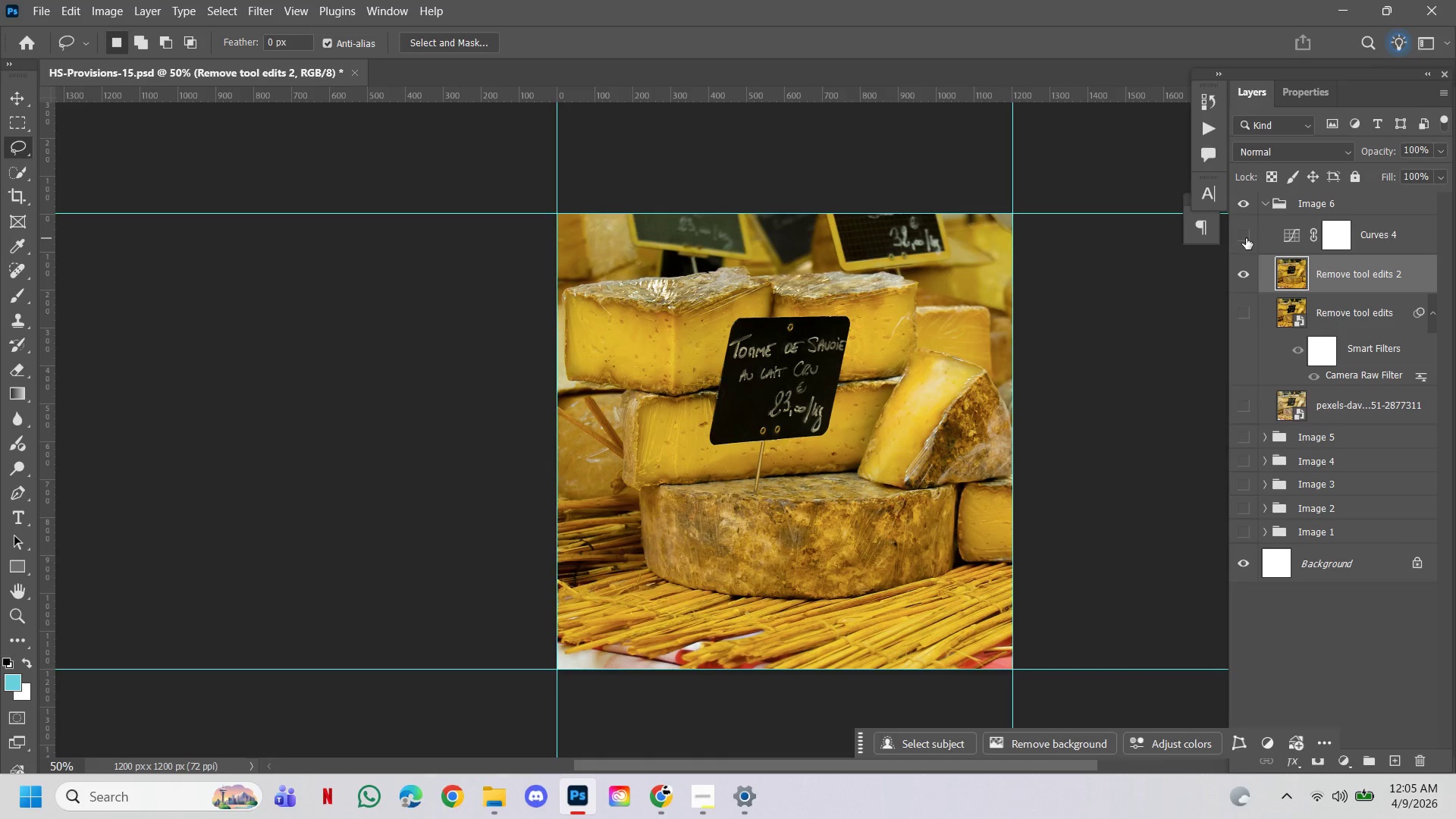 
left_click([1246, 238])
 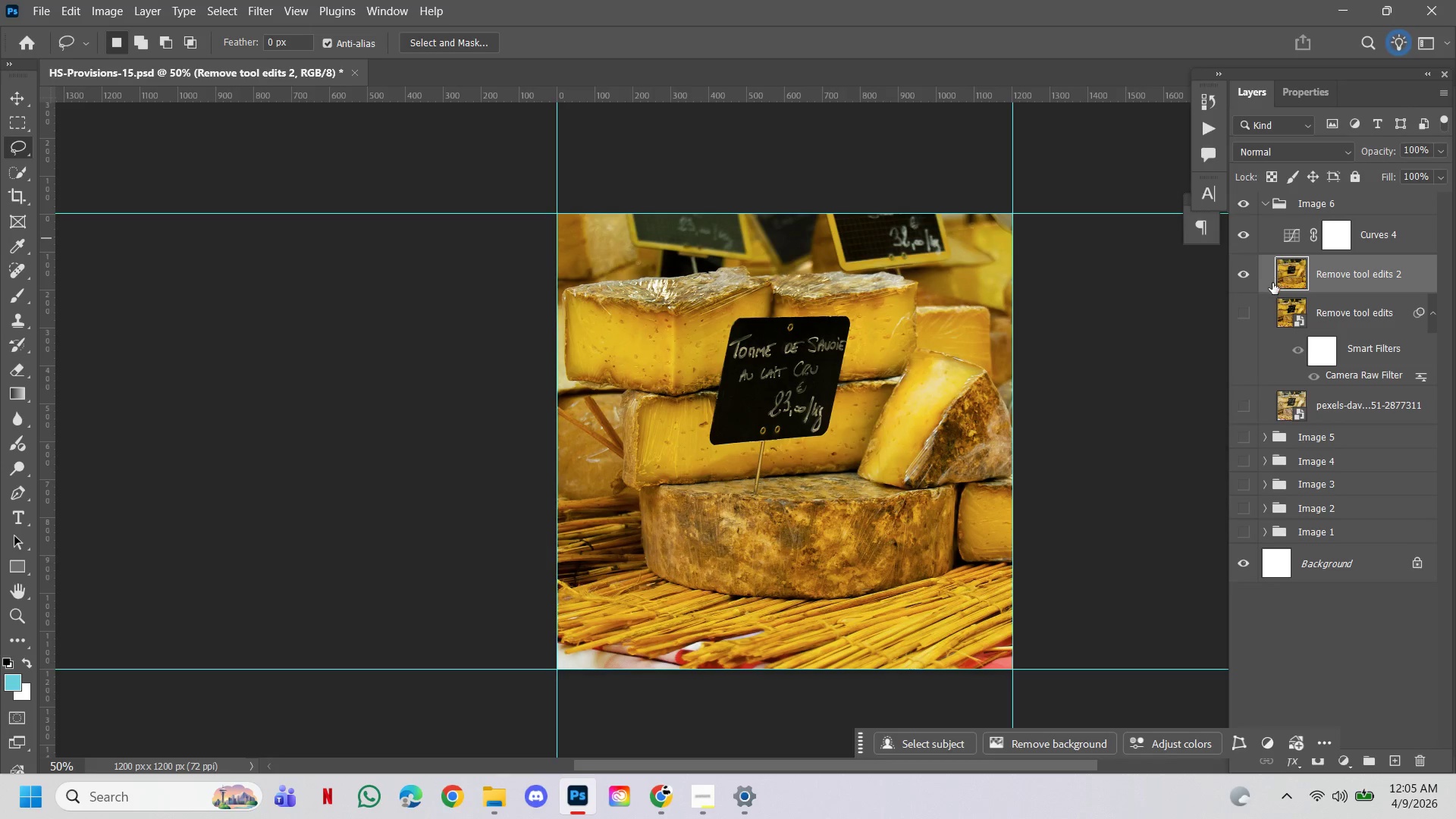 
left_click([1291, 237])
 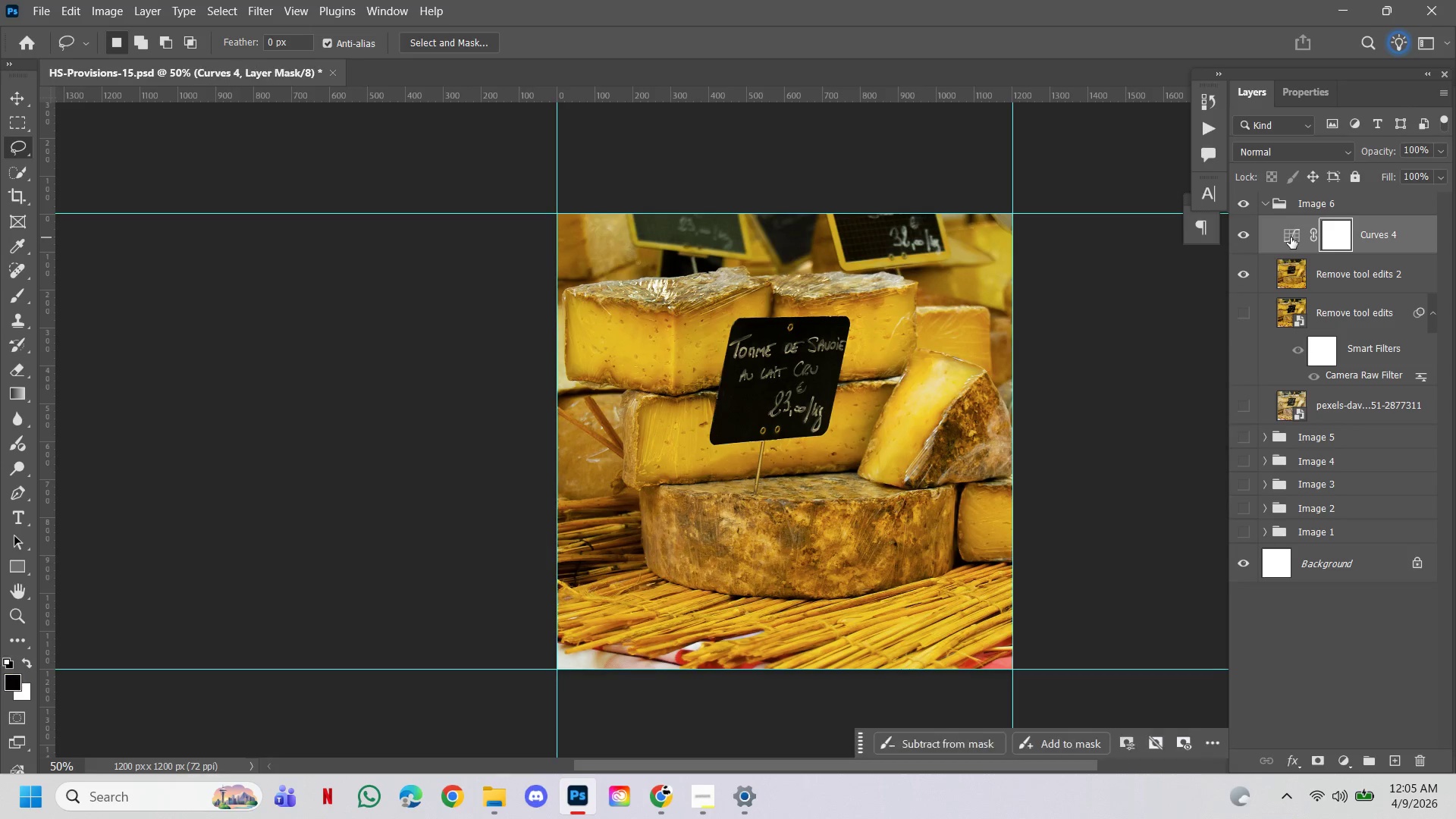 
double_click([1291, 237])
 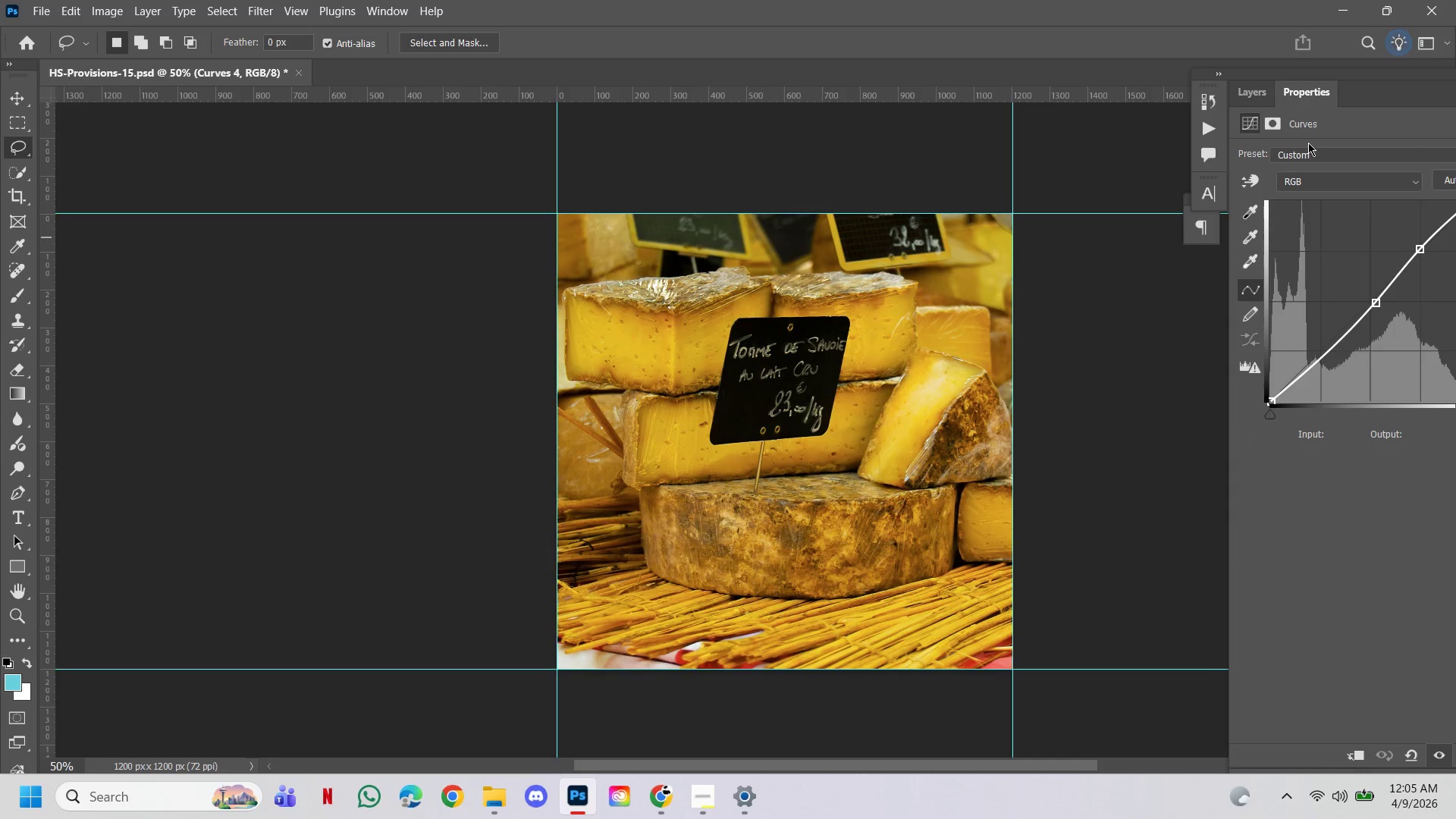 
left_click([1261, 90])
 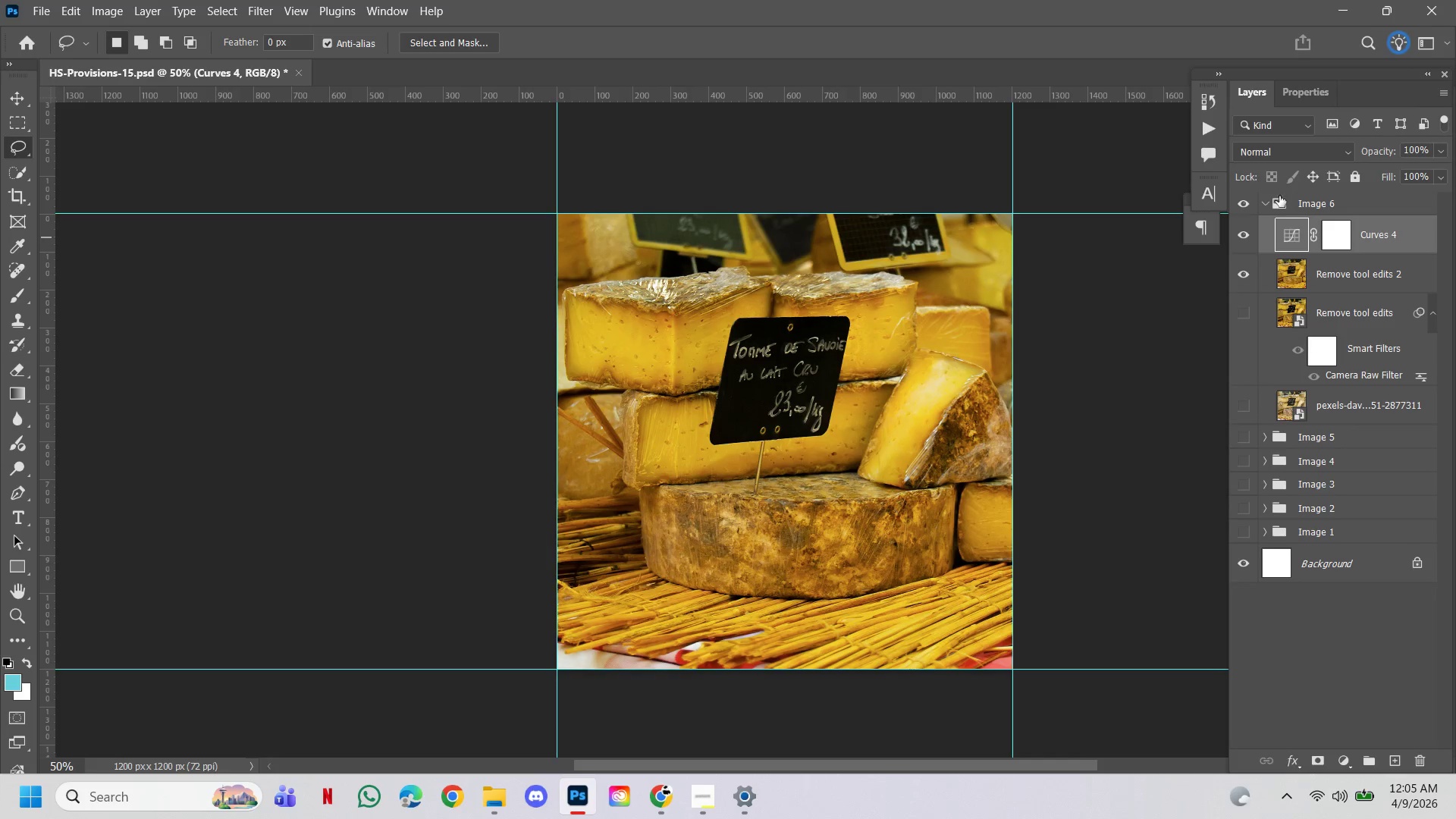 
left_click([1260, 209])
 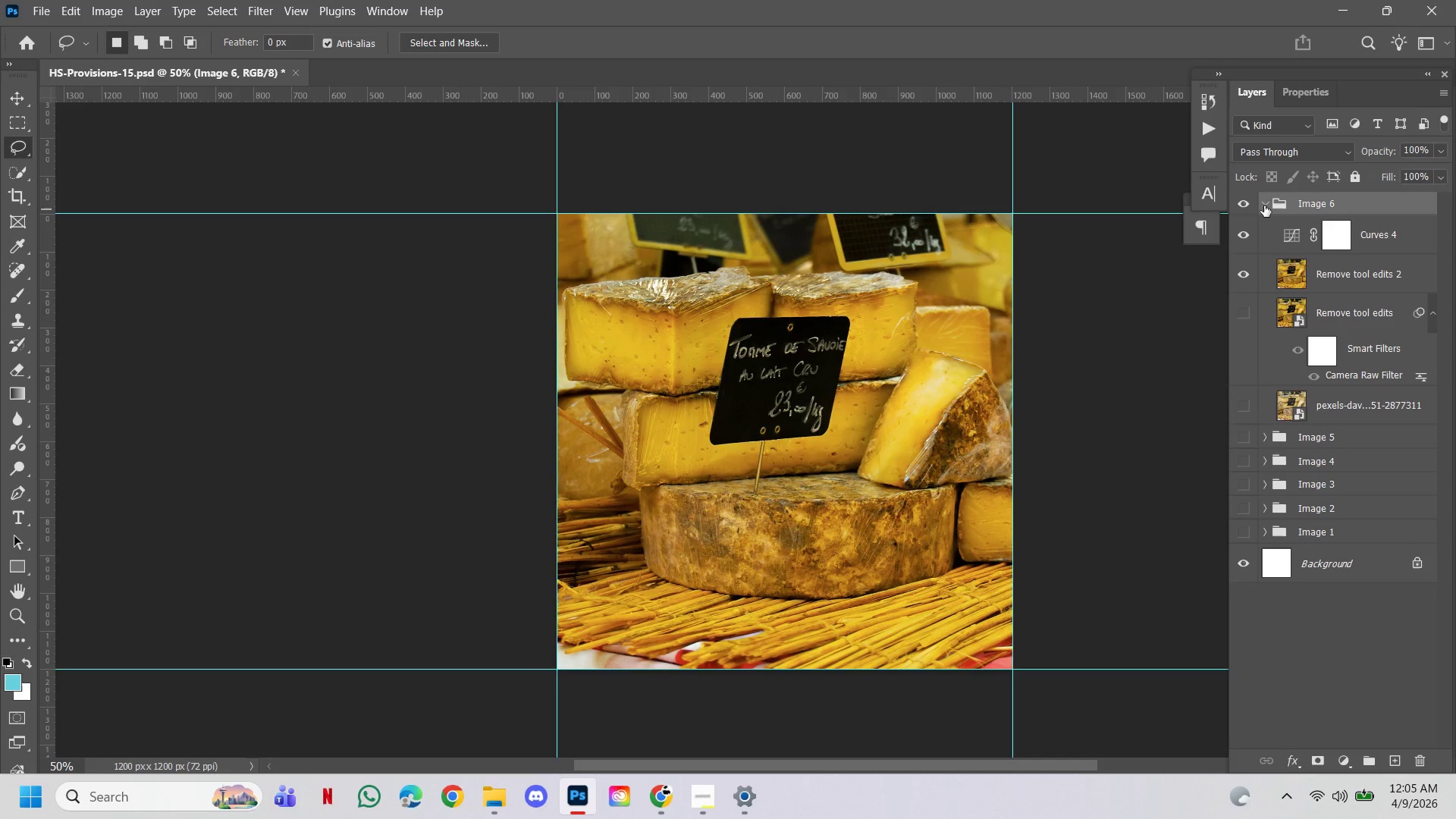 
left_click([1266, 206])
 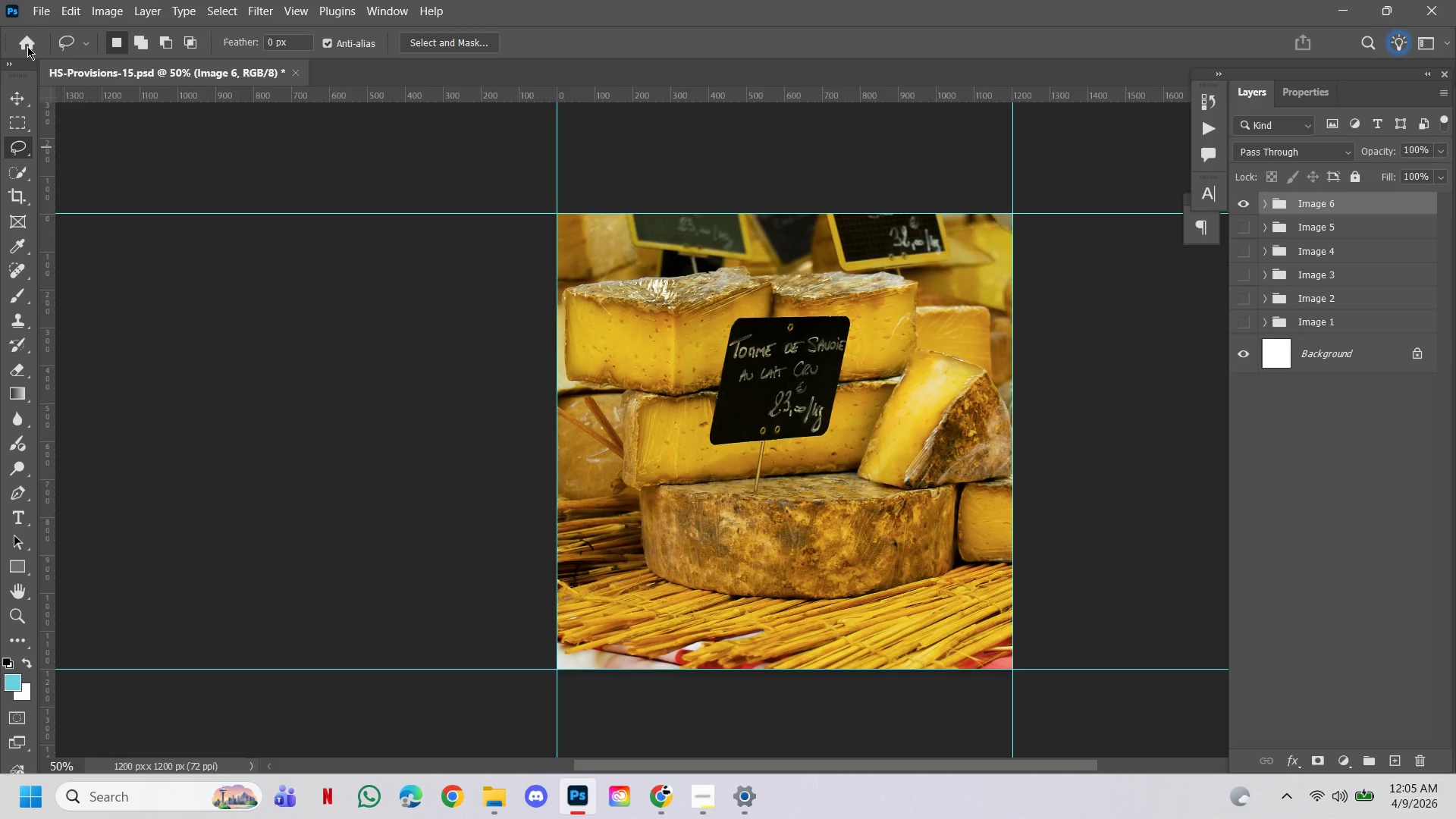 
left_click([42, 11])
 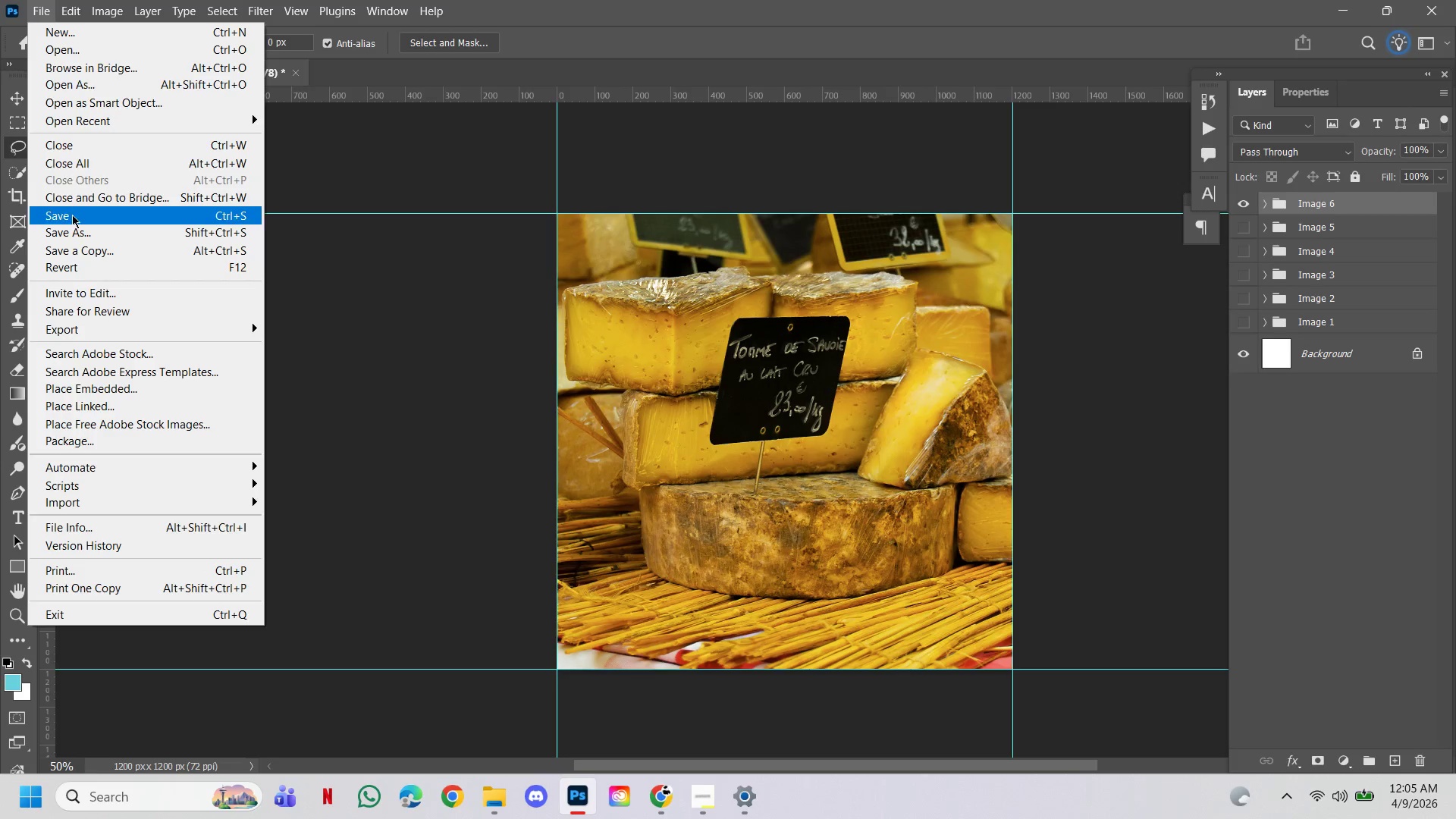 
left_click([75, 216])